 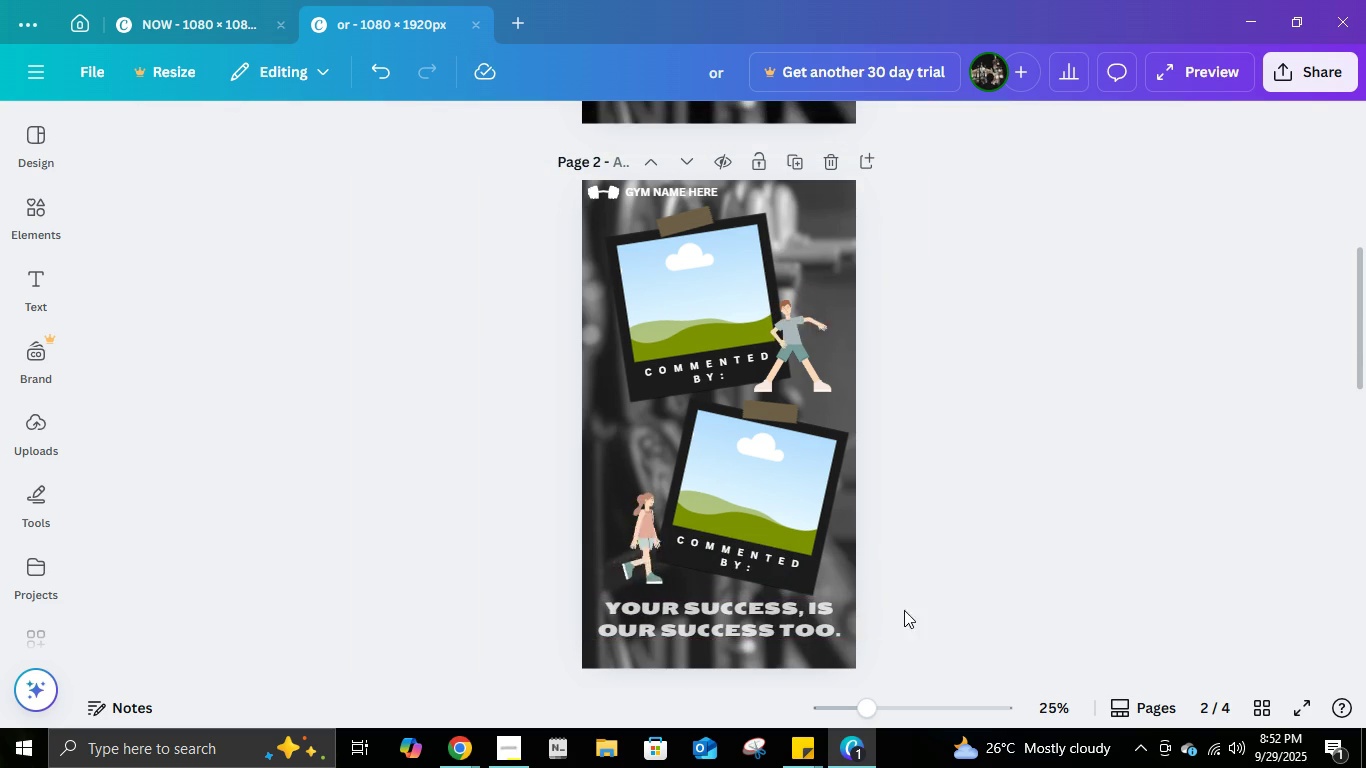 
left_click([831, 630])
 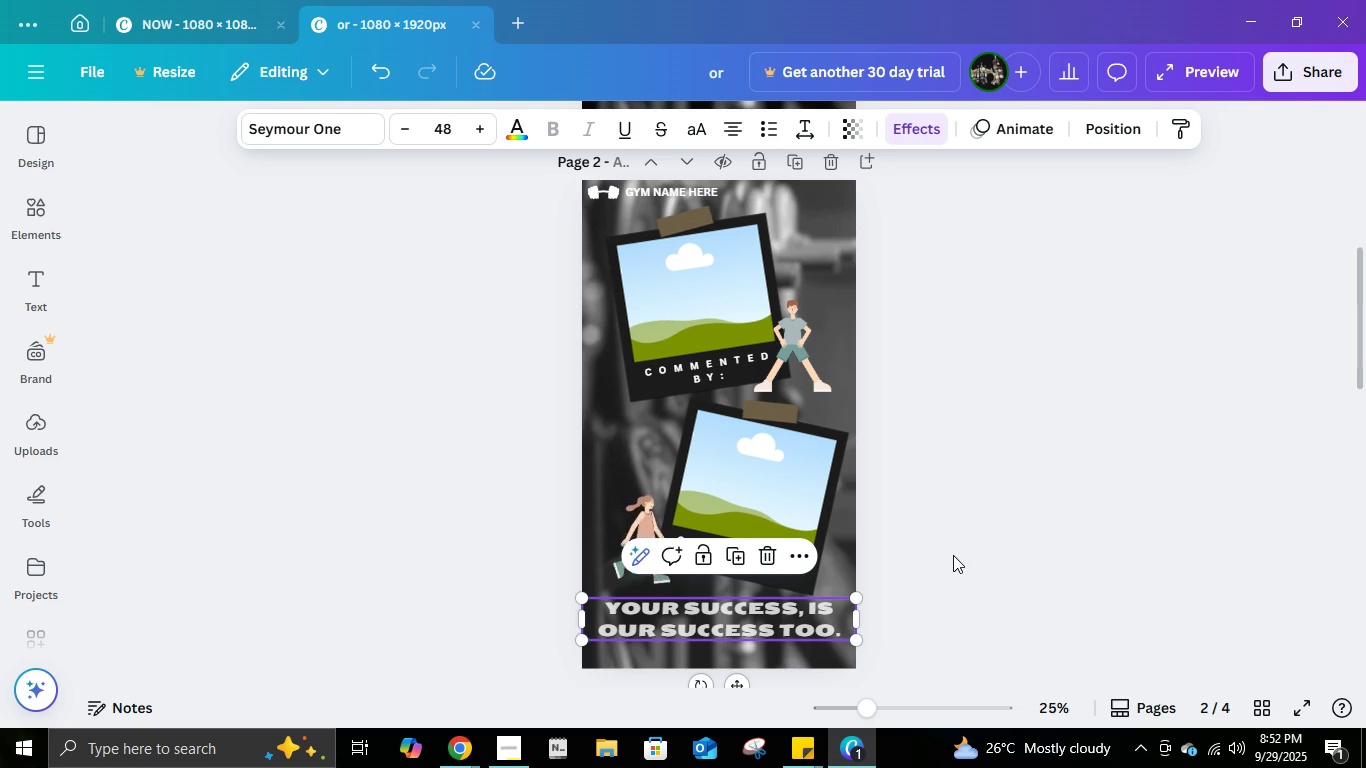 
left_click([953, 555])
 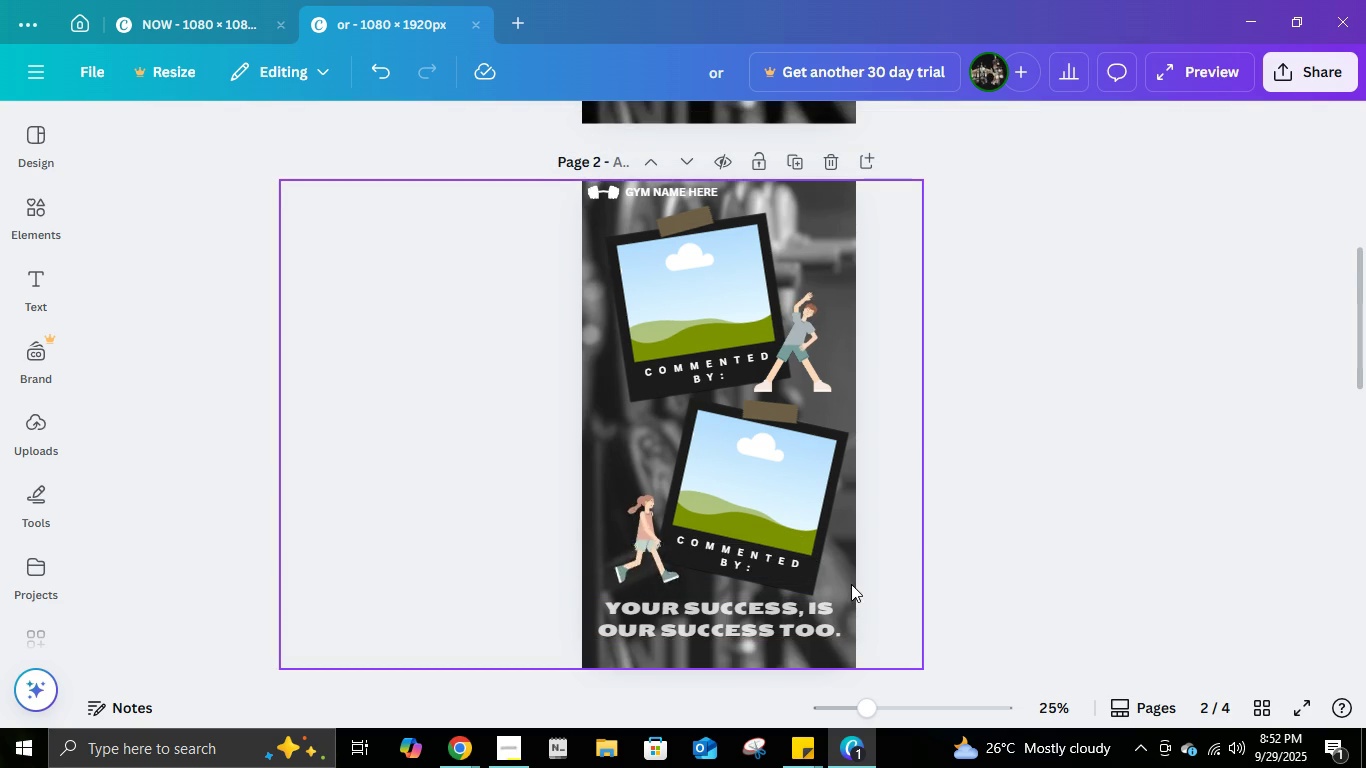 
scroll: coordinate [851, 578], scroll_direction: down, amount: 1.0
 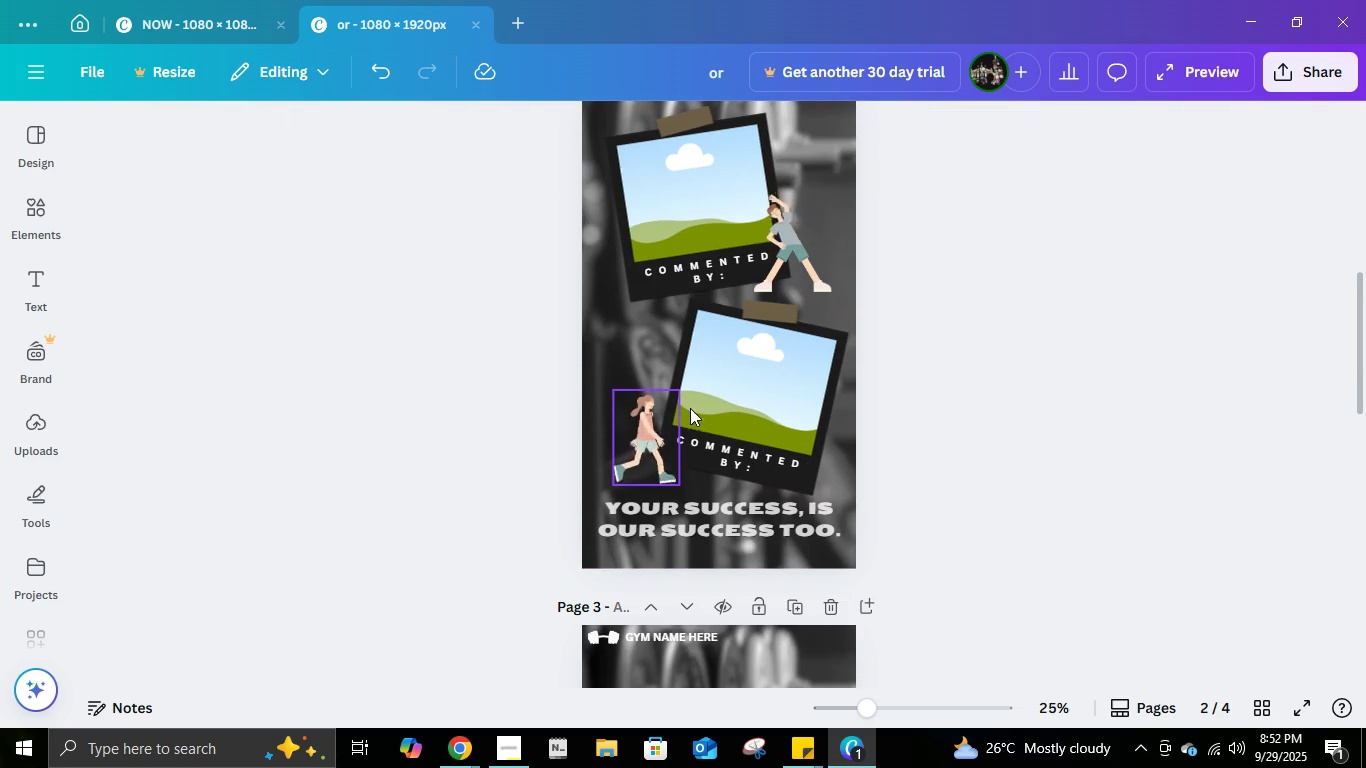 
left_click([1087, 304])
 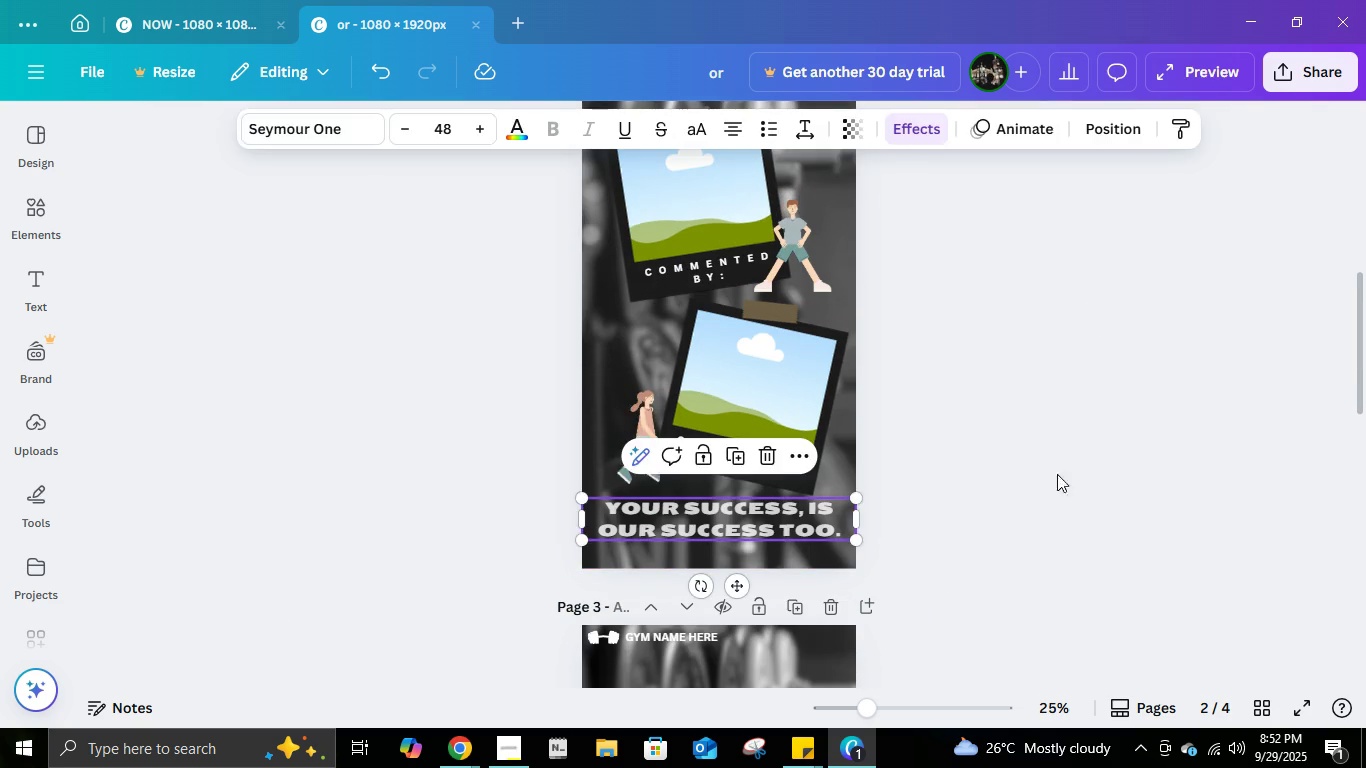 
double_click([1086, 460])